 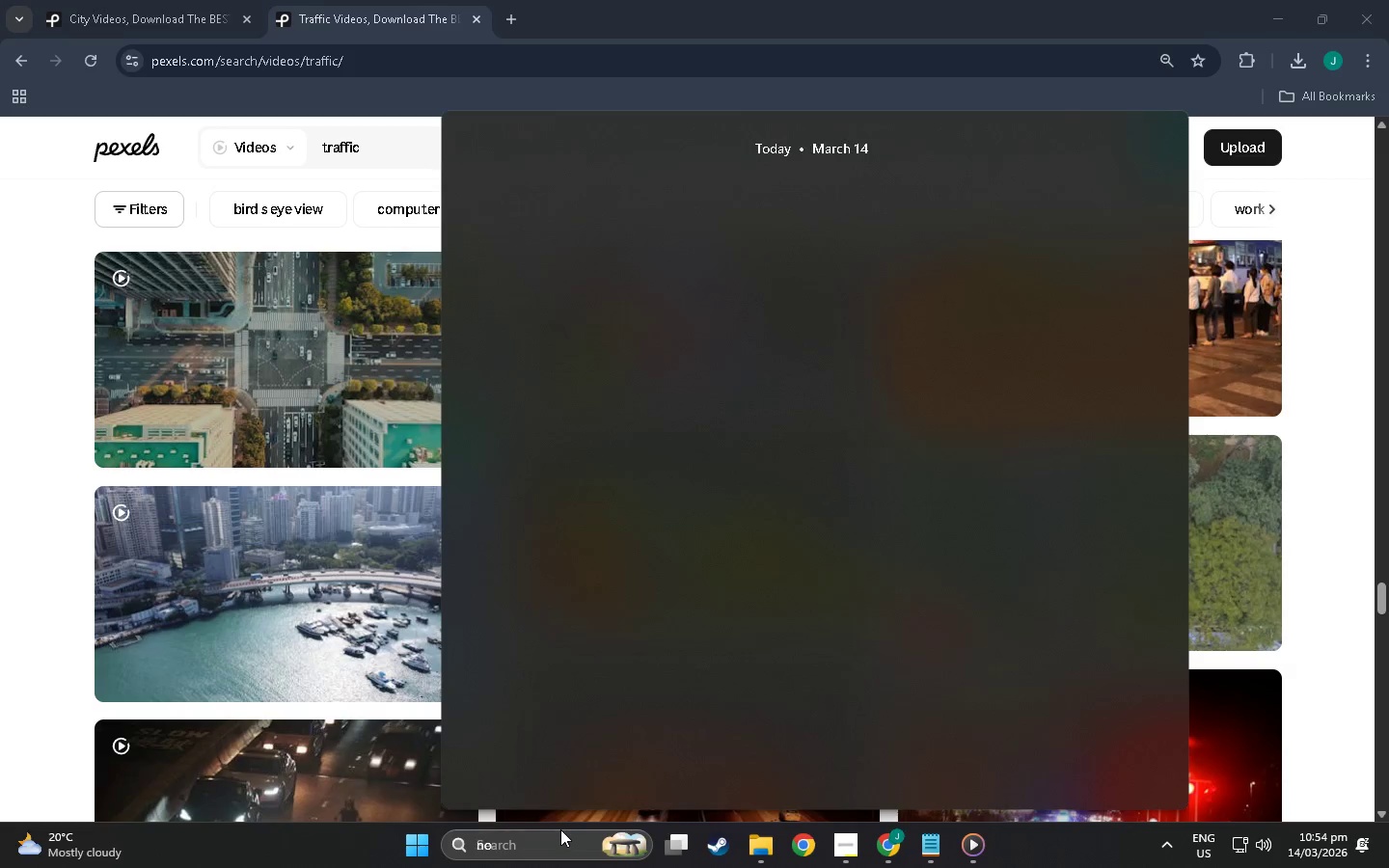 
type(ca)
 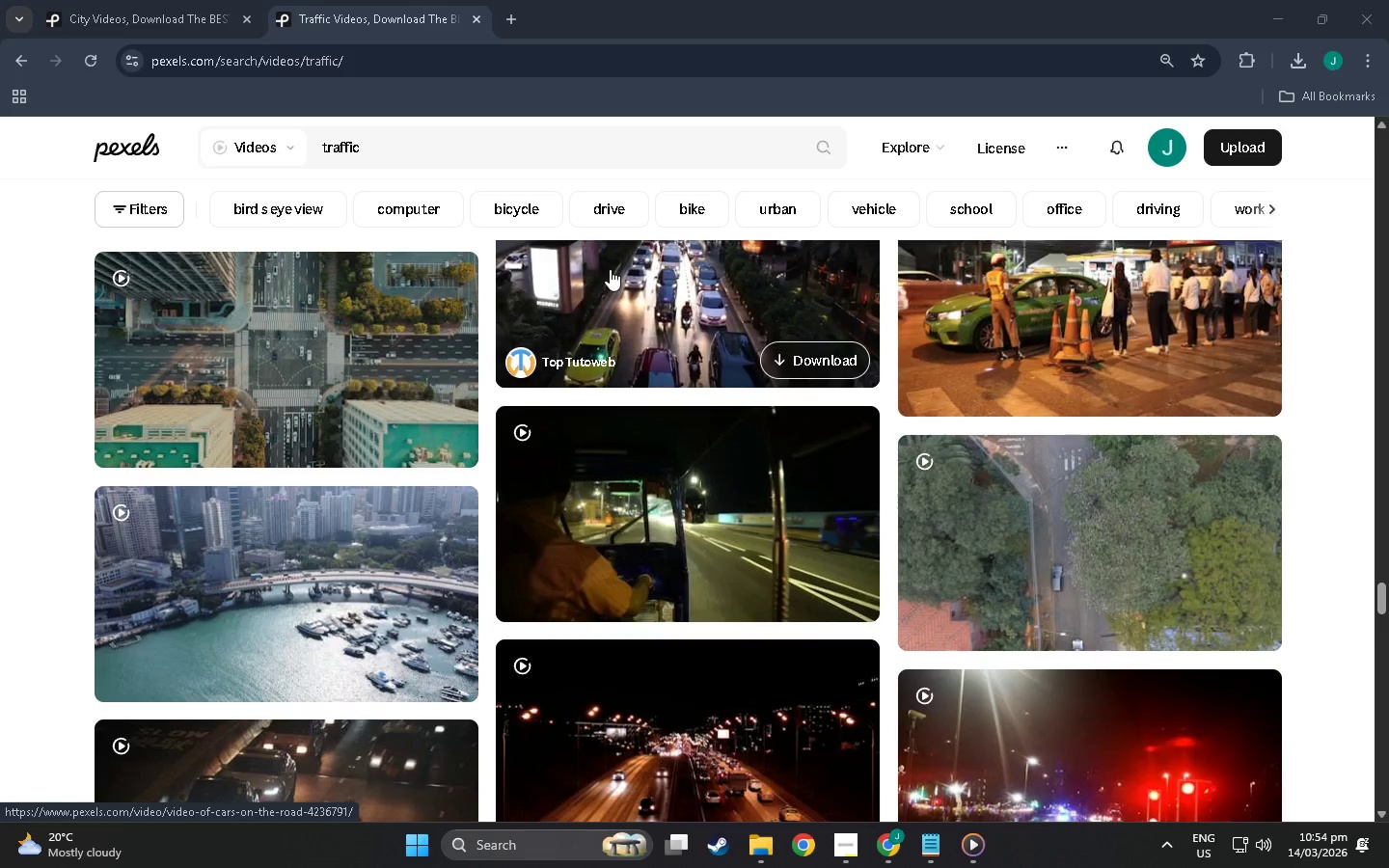 
mouse_move([634, 447])
 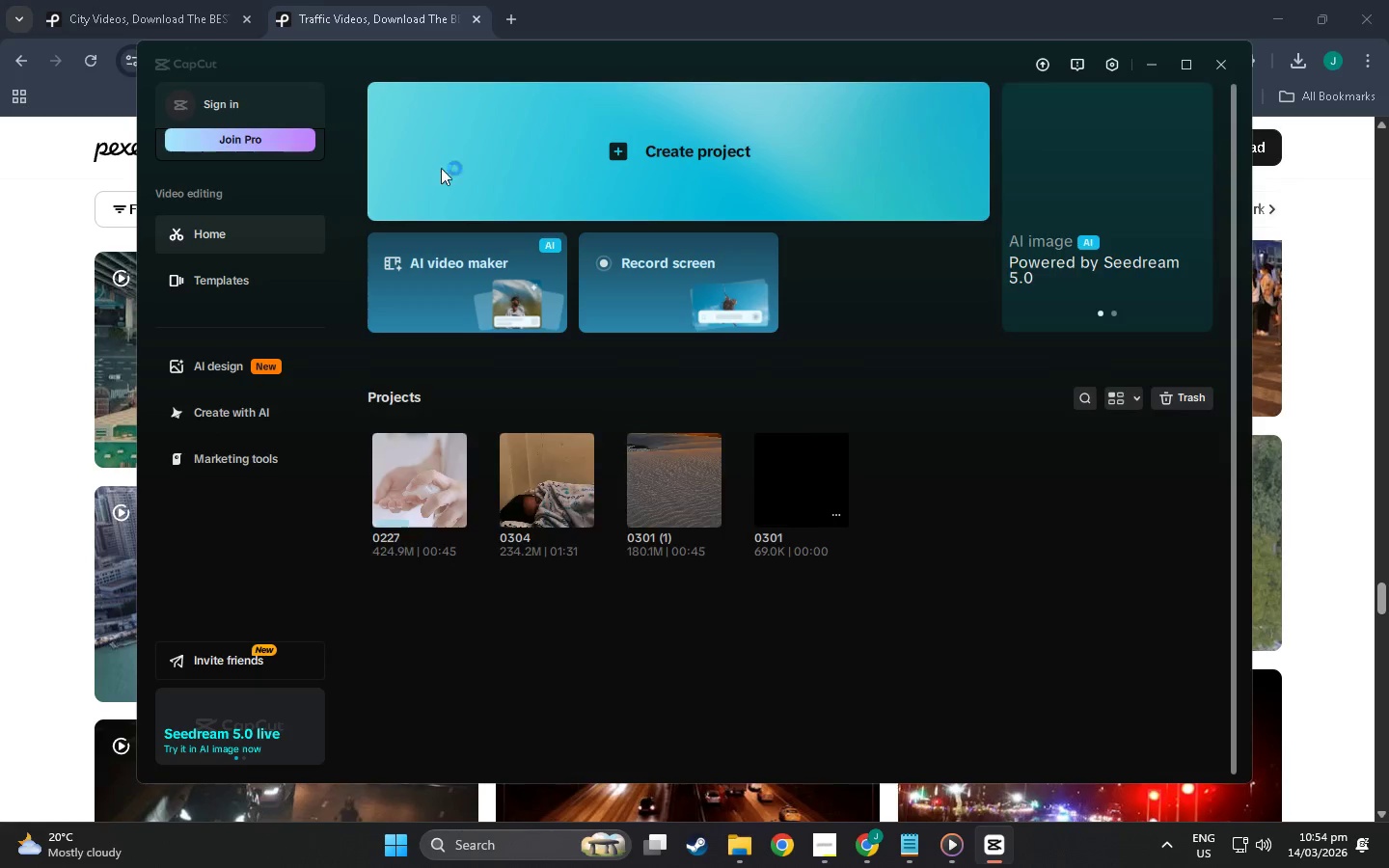 
left_click([597, 150])
 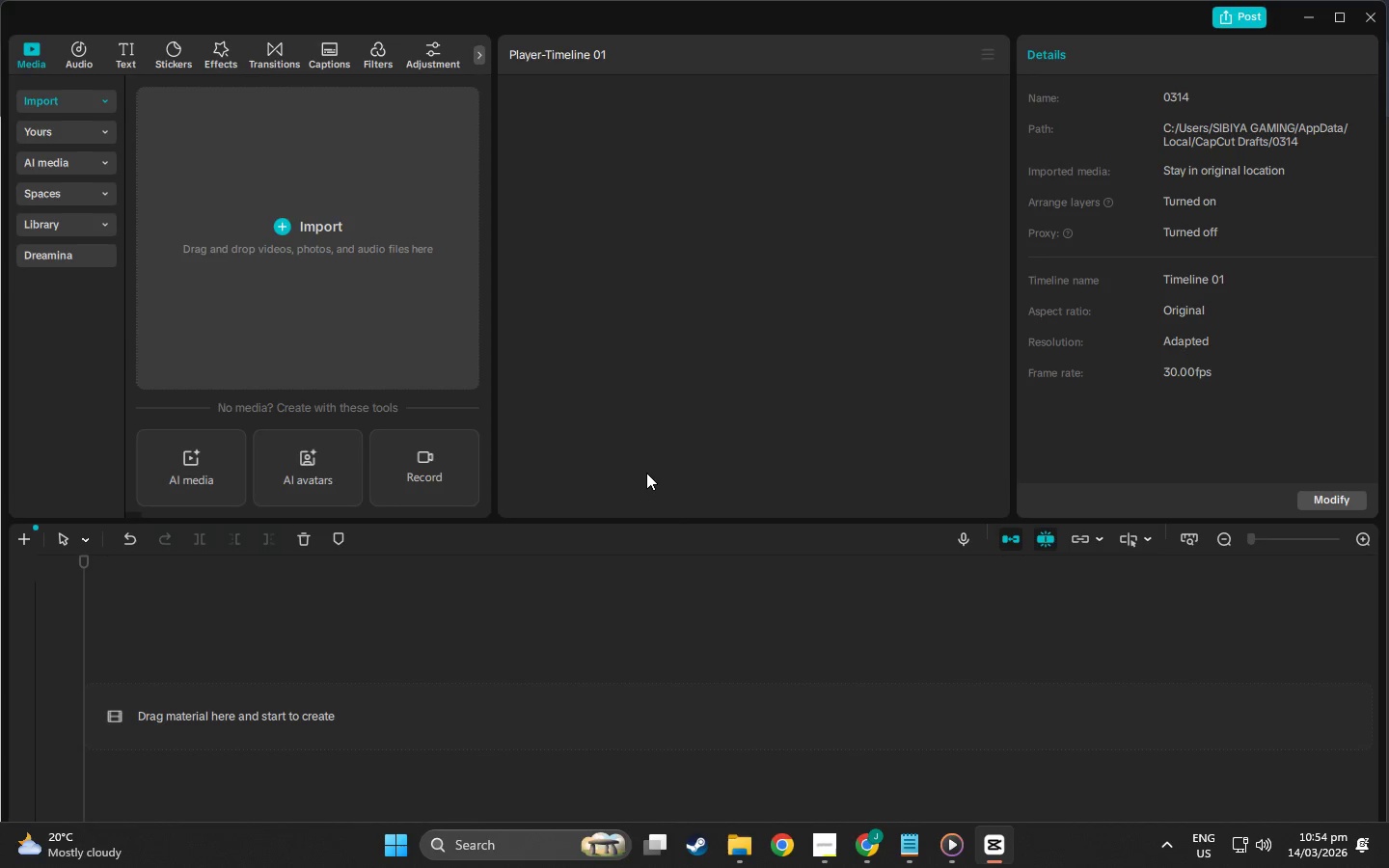 
wait(8.81)
 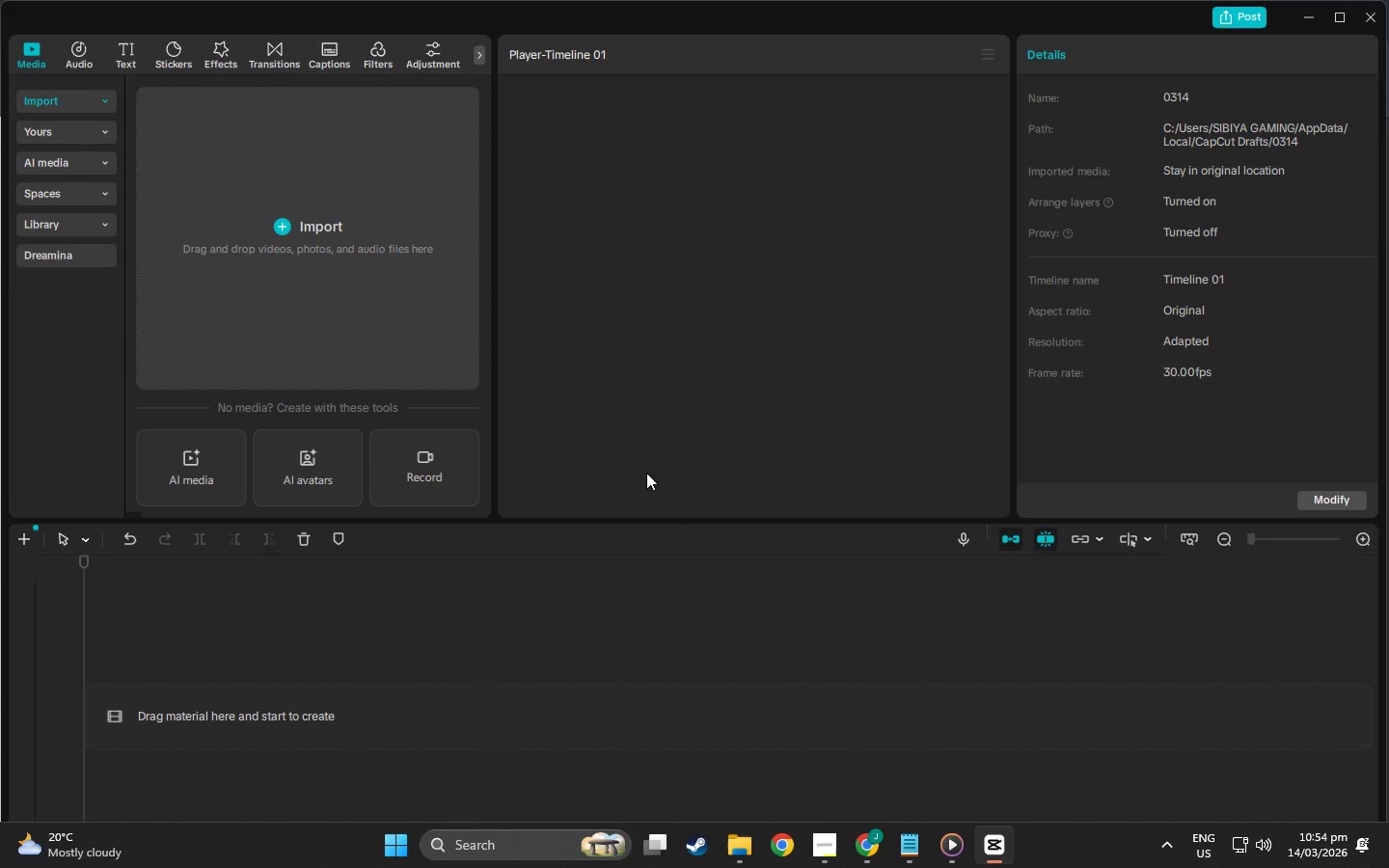 
left_click([307, 233])
 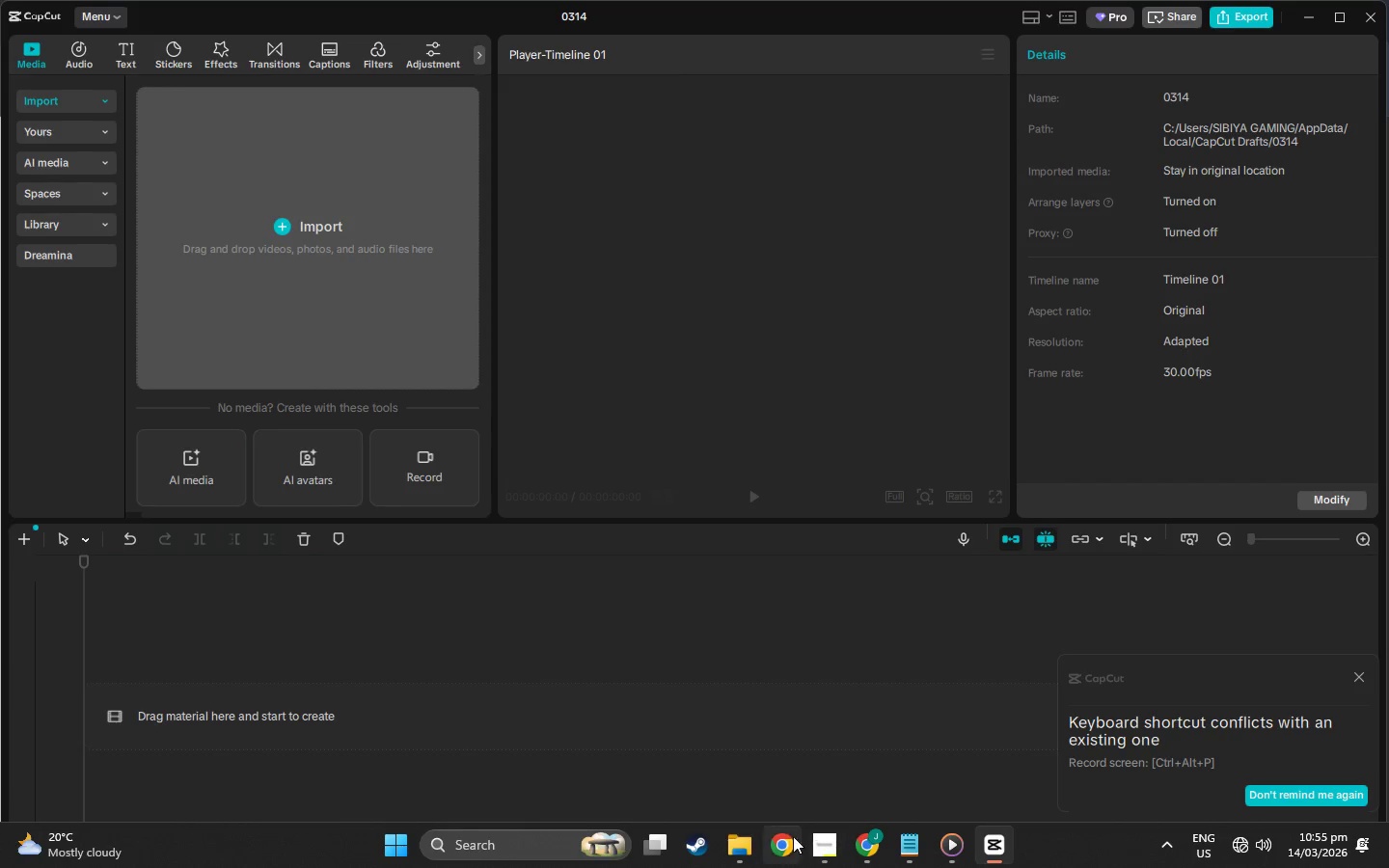 
wait(6.44)
 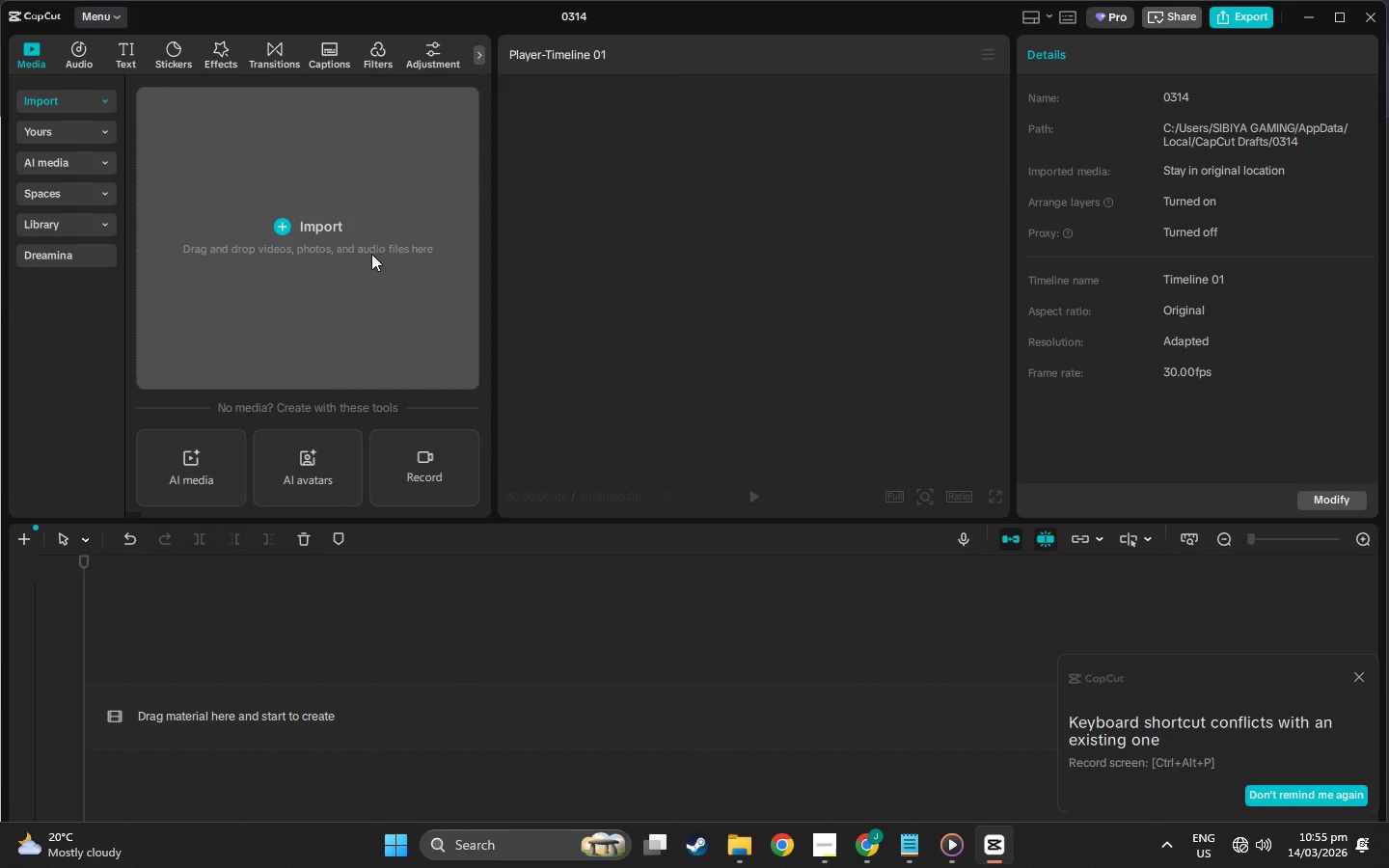 
left_click([826, 671])
 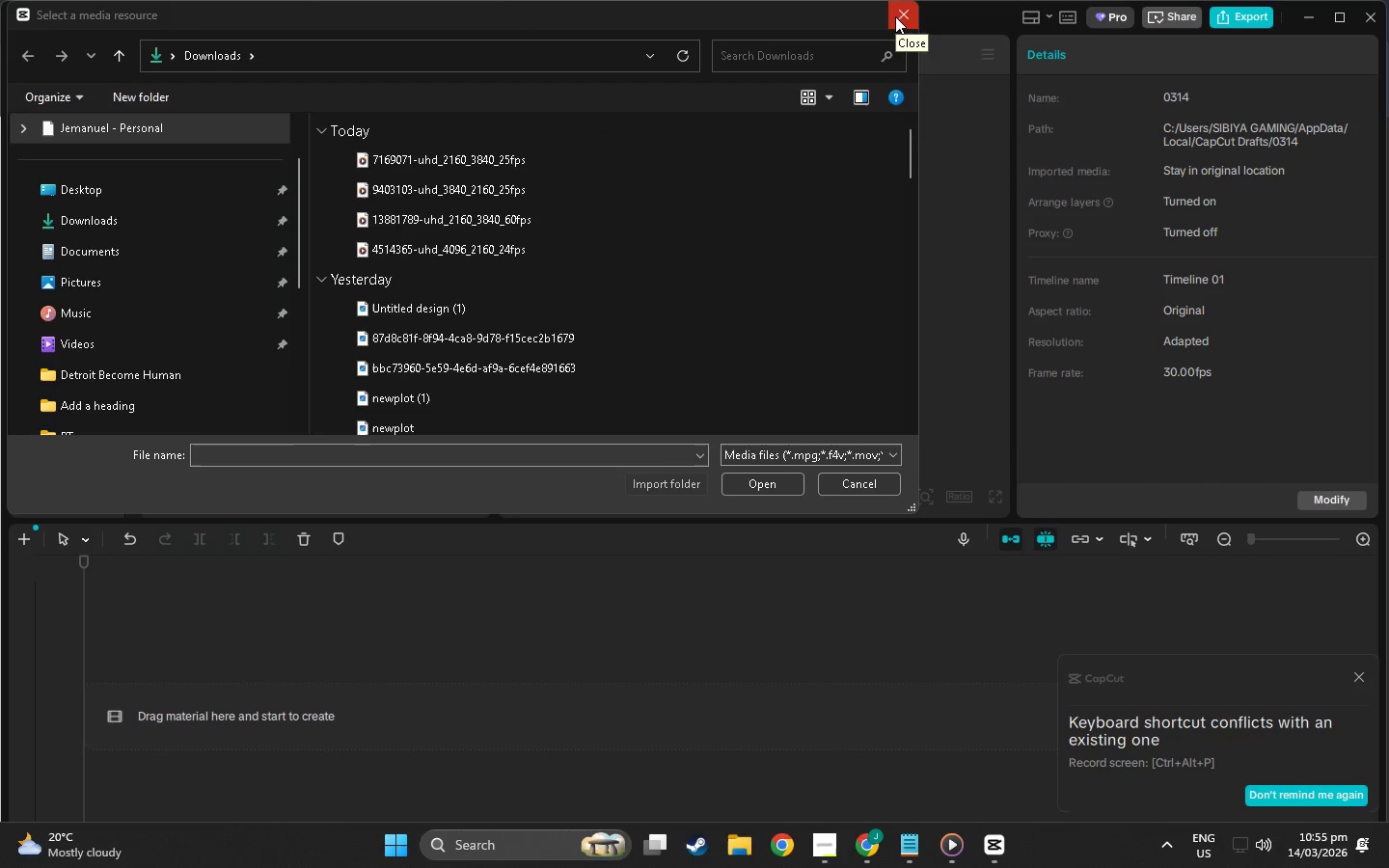 
left_click([895, 16])
 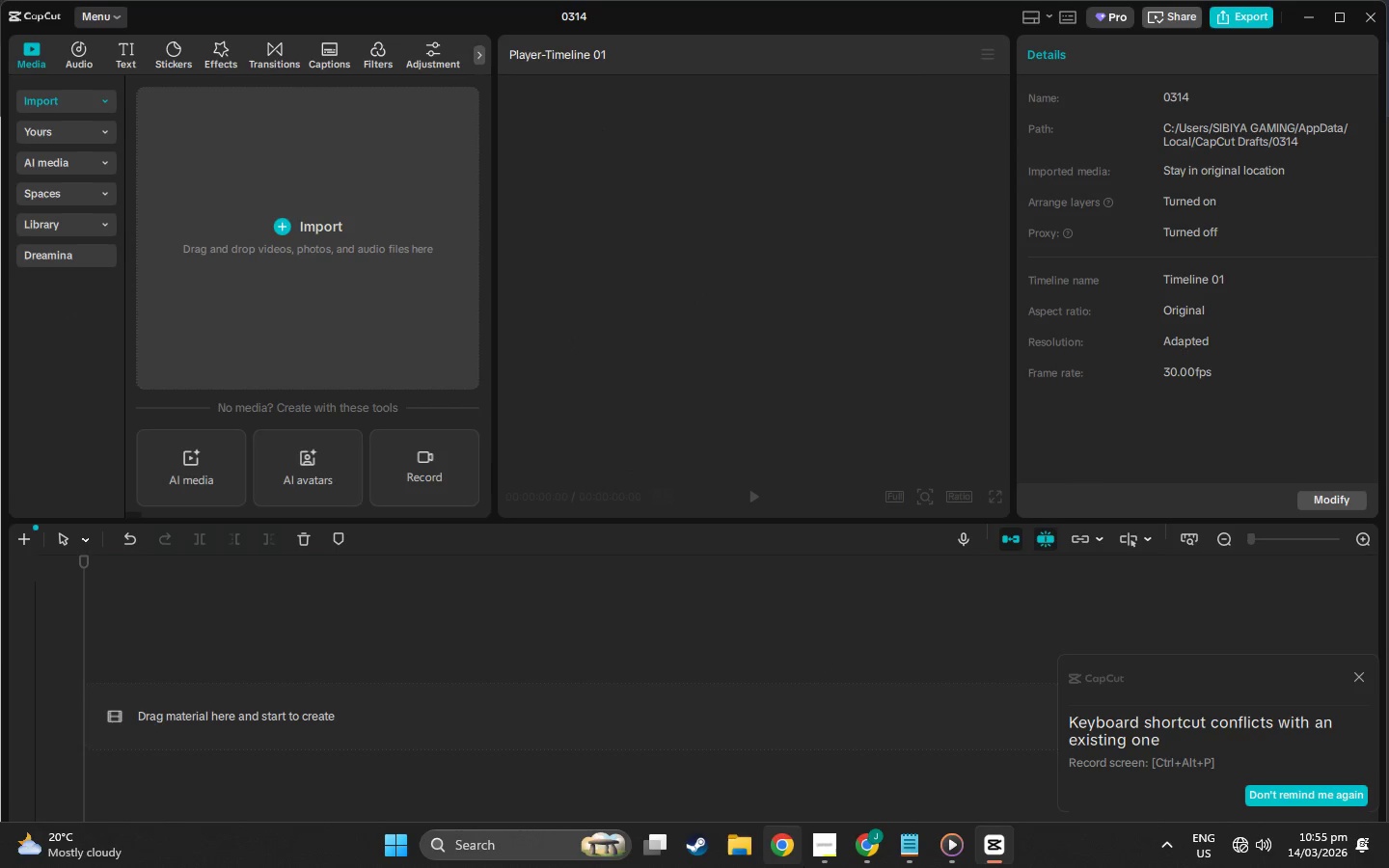 
mouse_move([874, 808])
 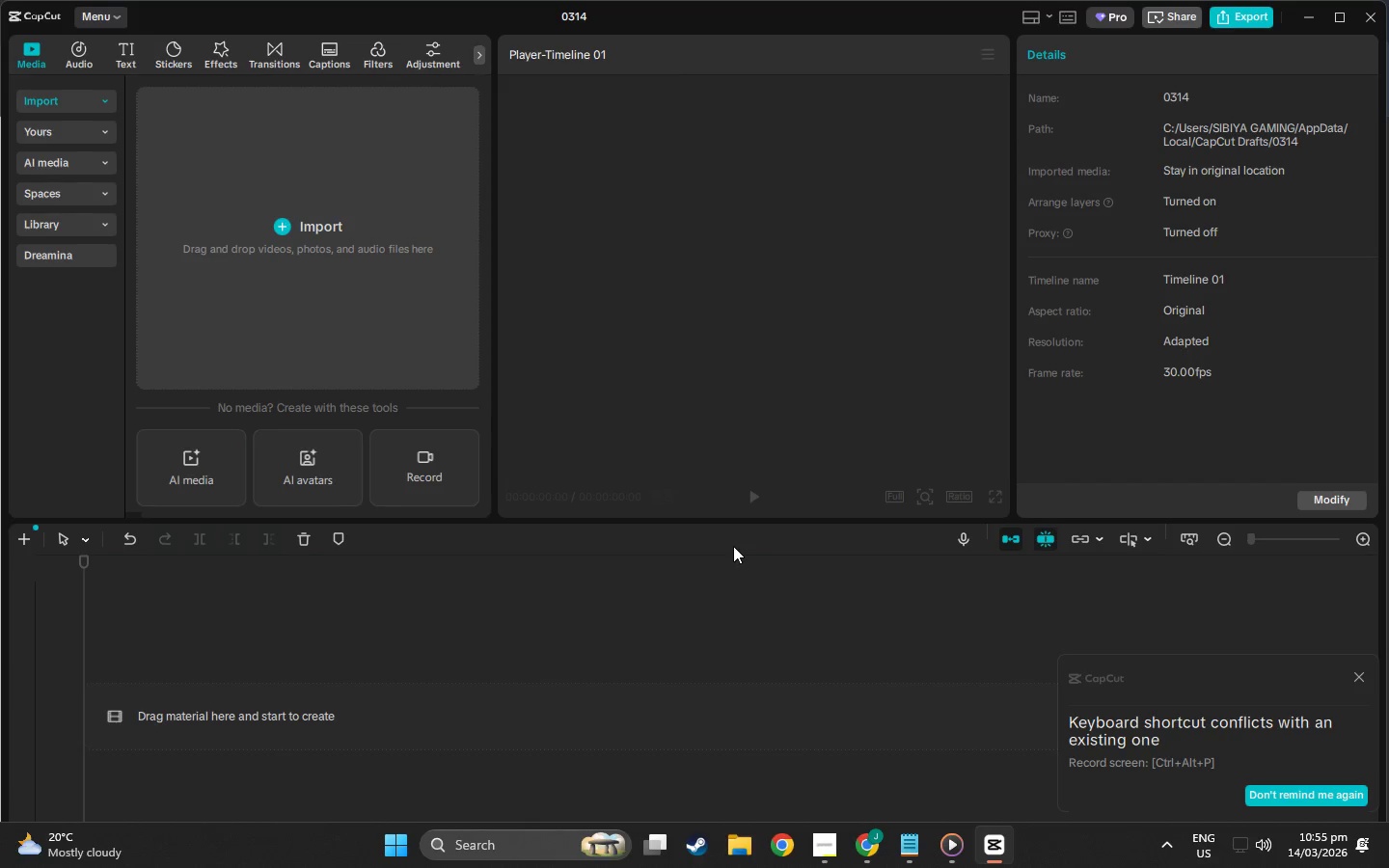 
wait(5.0)
 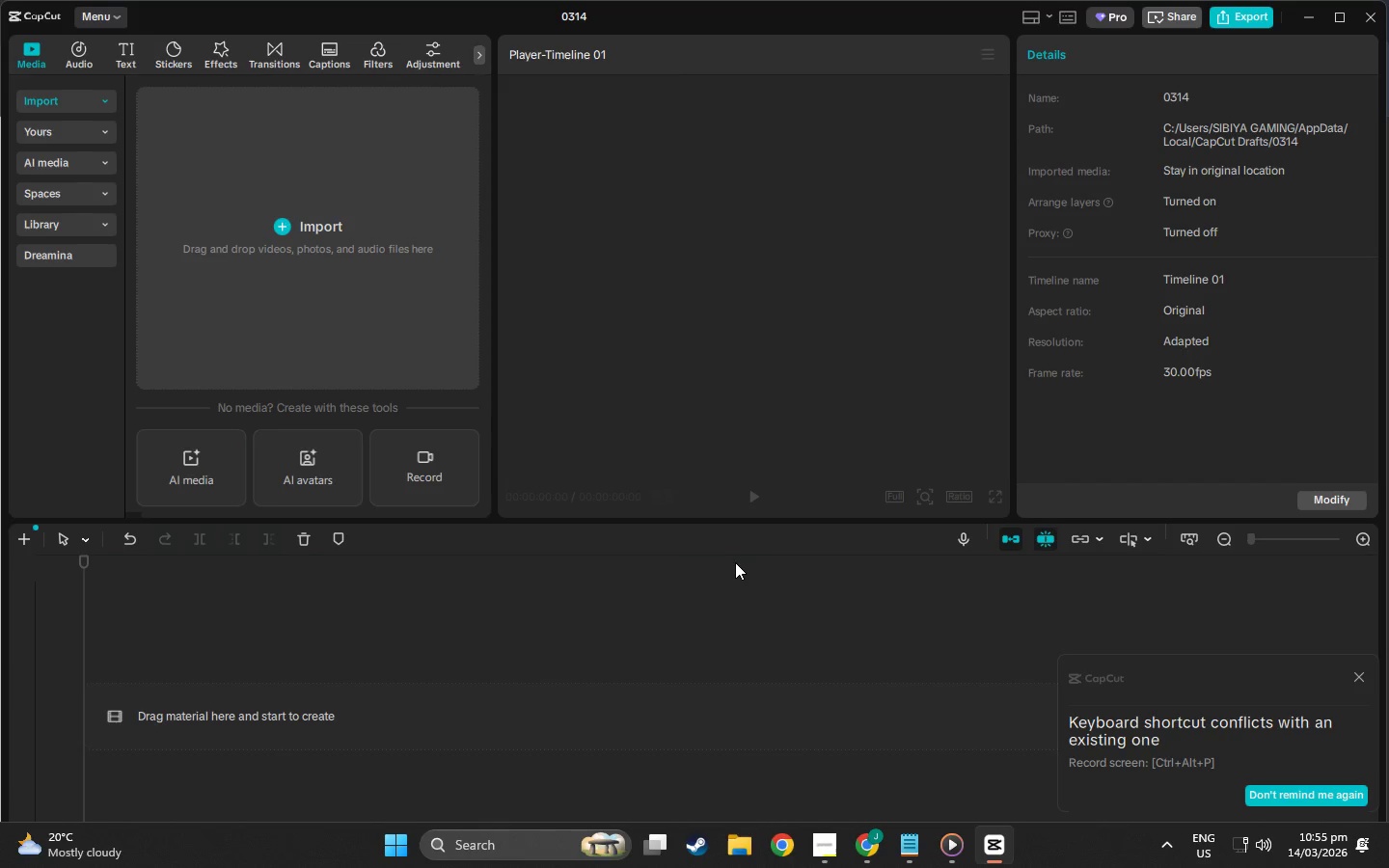 
scroll: coordinate [340, 340], scroll_direction: down, amount: 1.0
 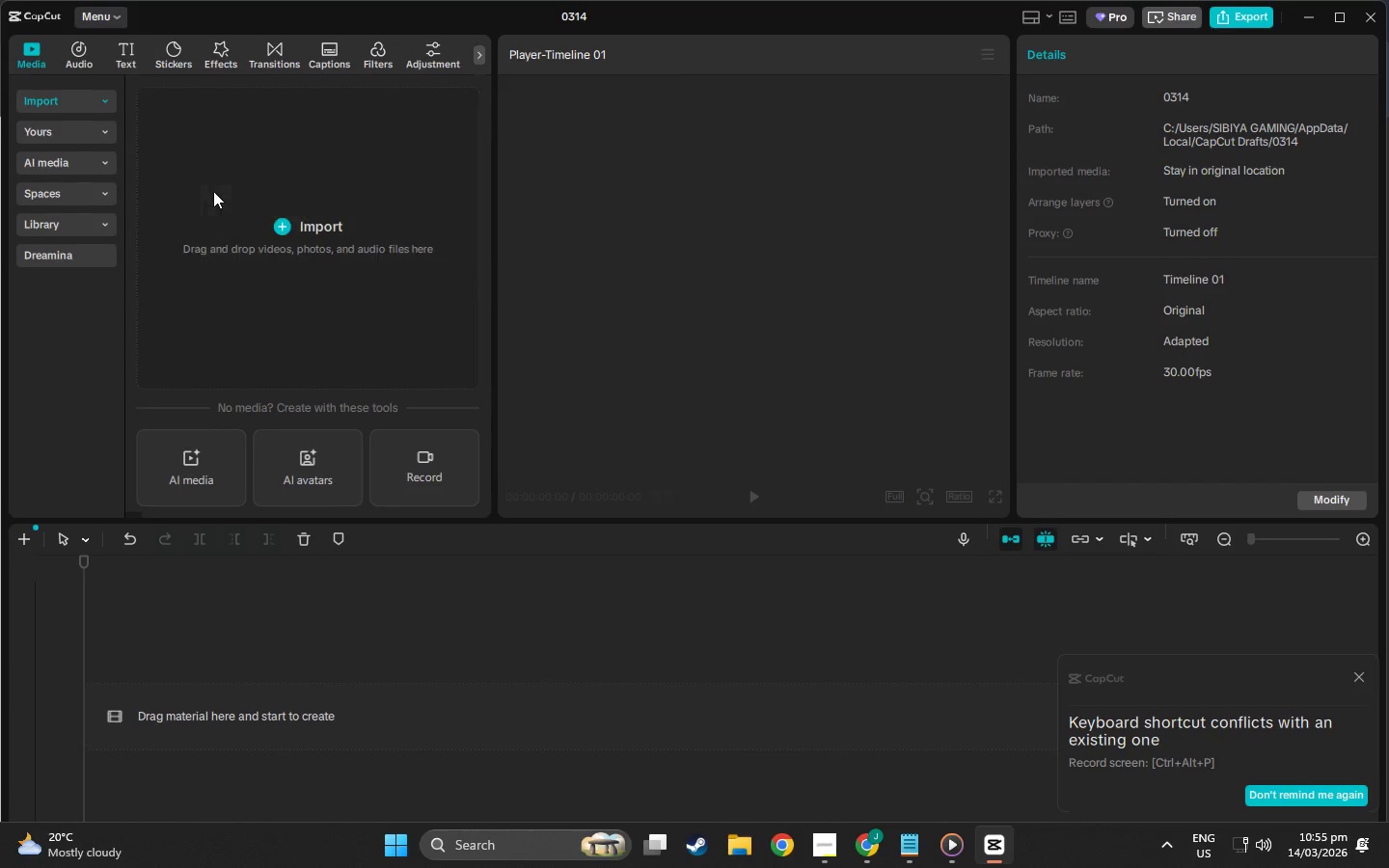 
left_click([213, 191])
 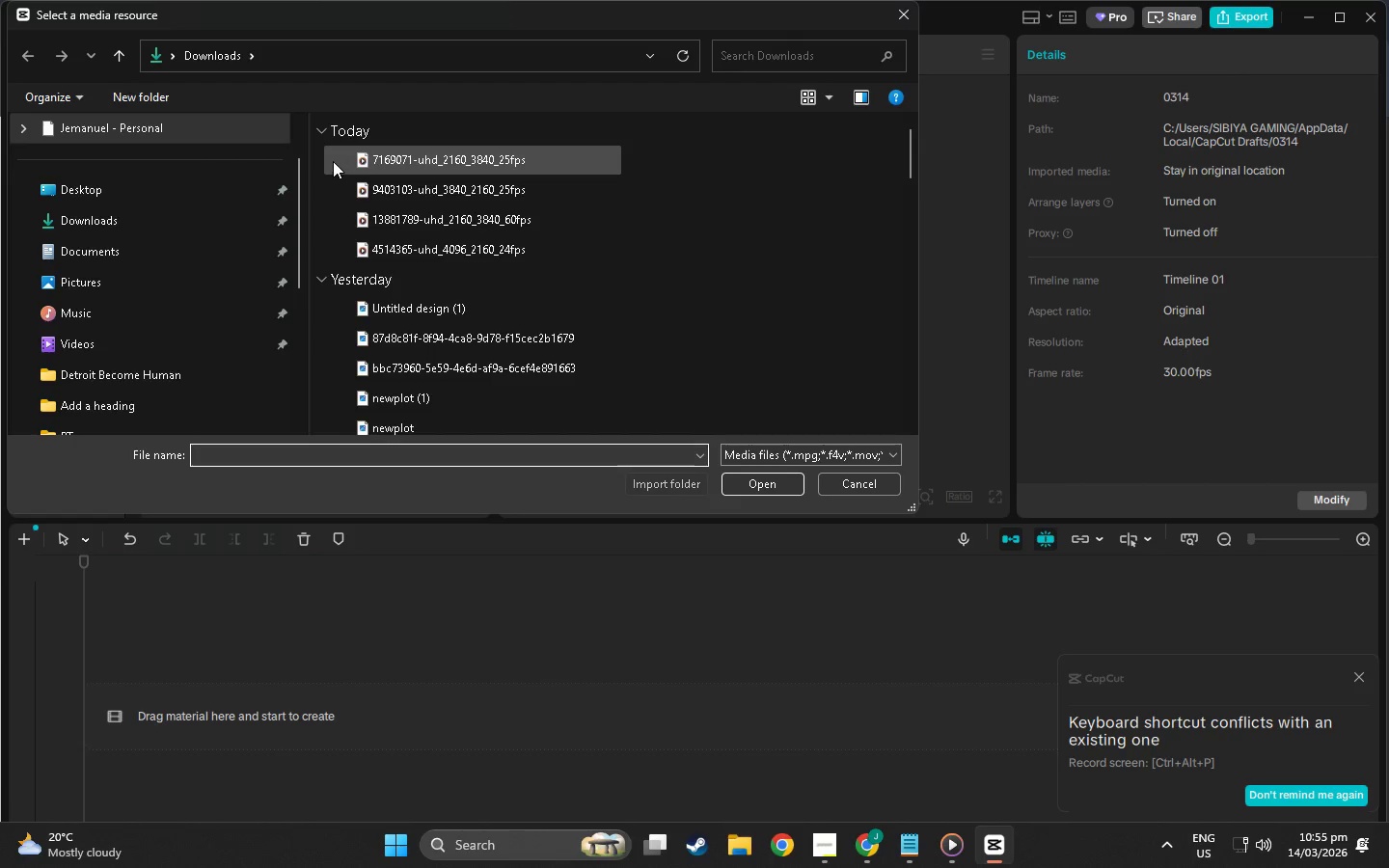 
left_click_drag(start_coordinate=[315, 163], to_coordinate=[416, 261])
 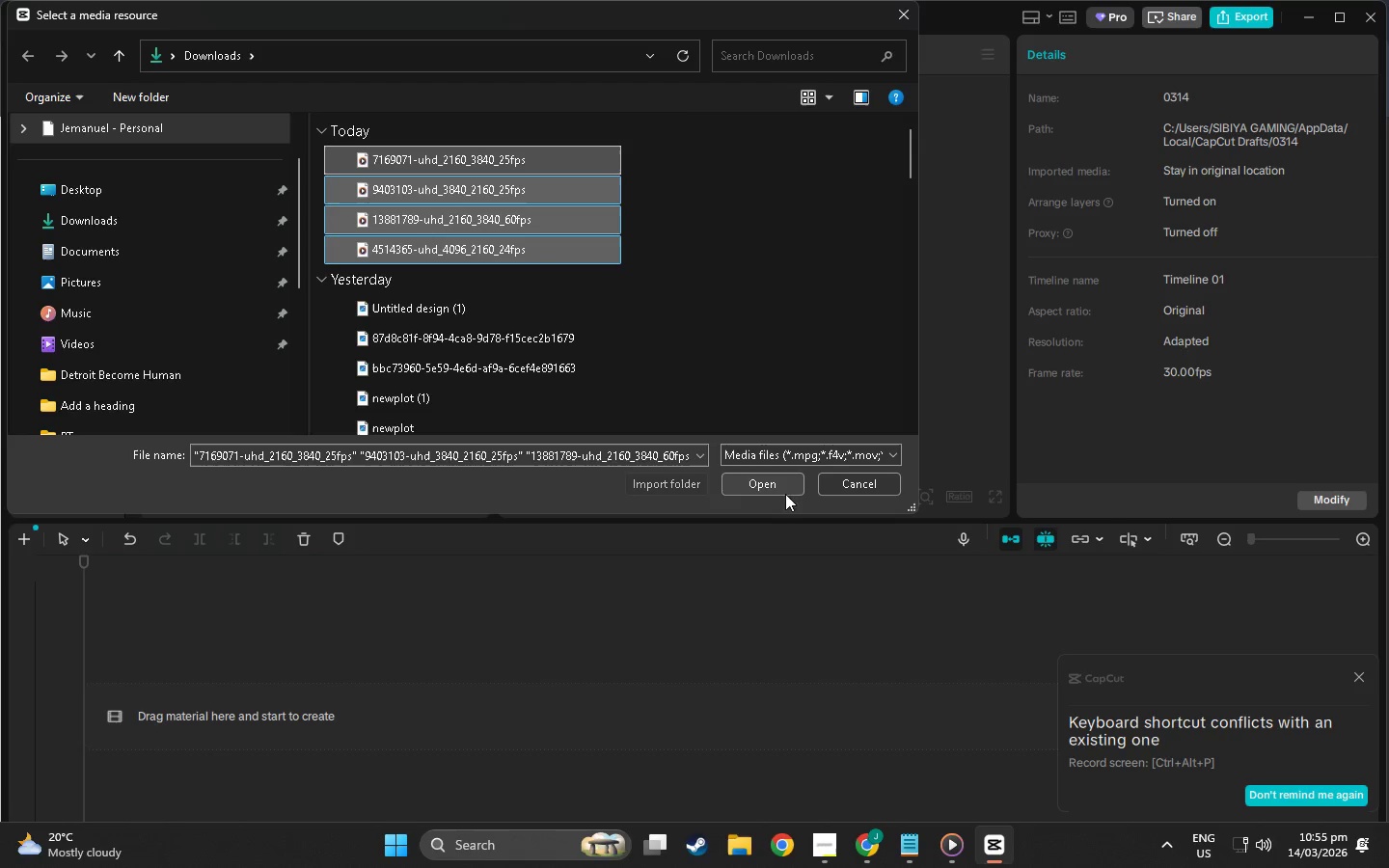 
left_click([1157, 497])
 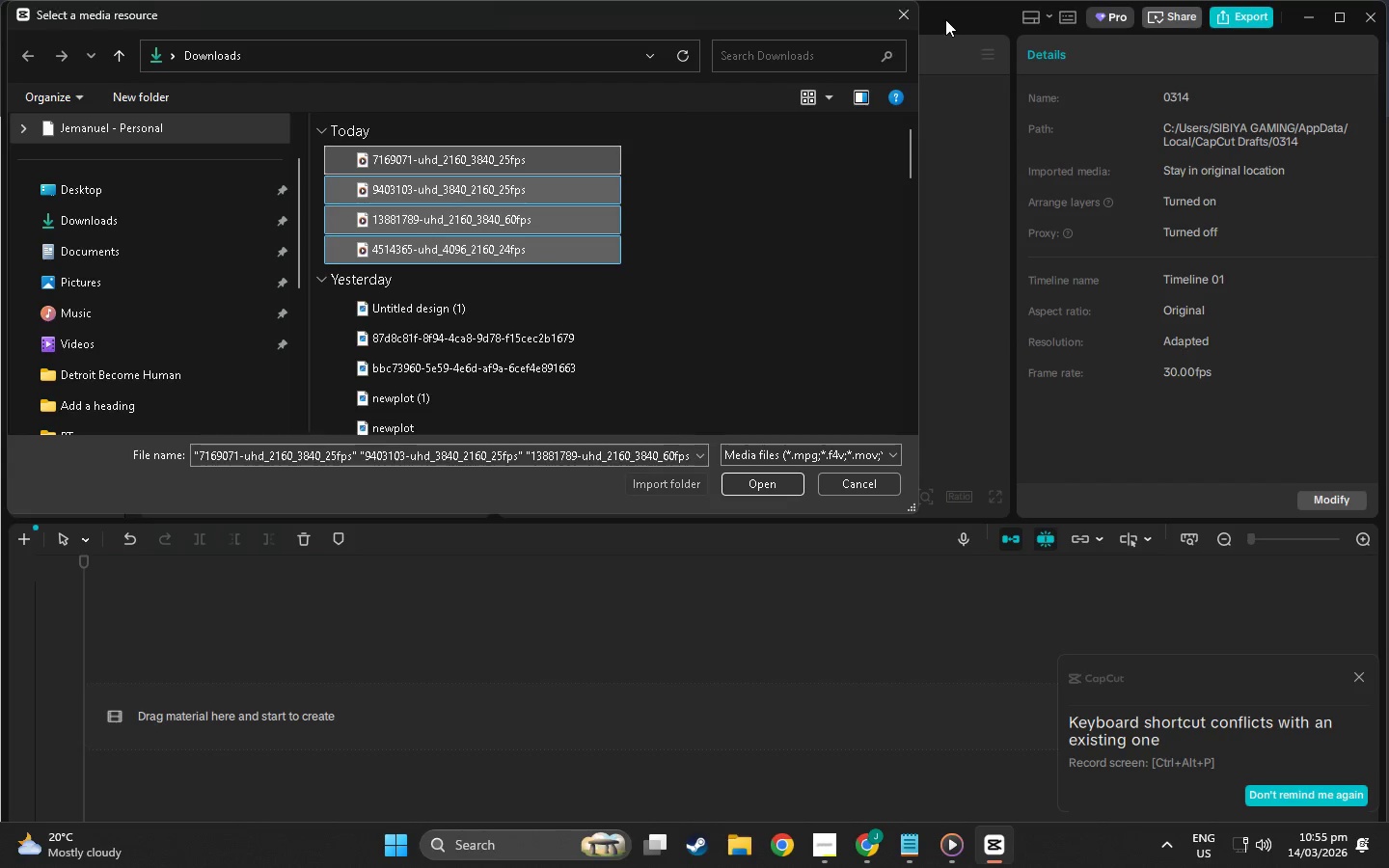 
left_click([908, 11])
 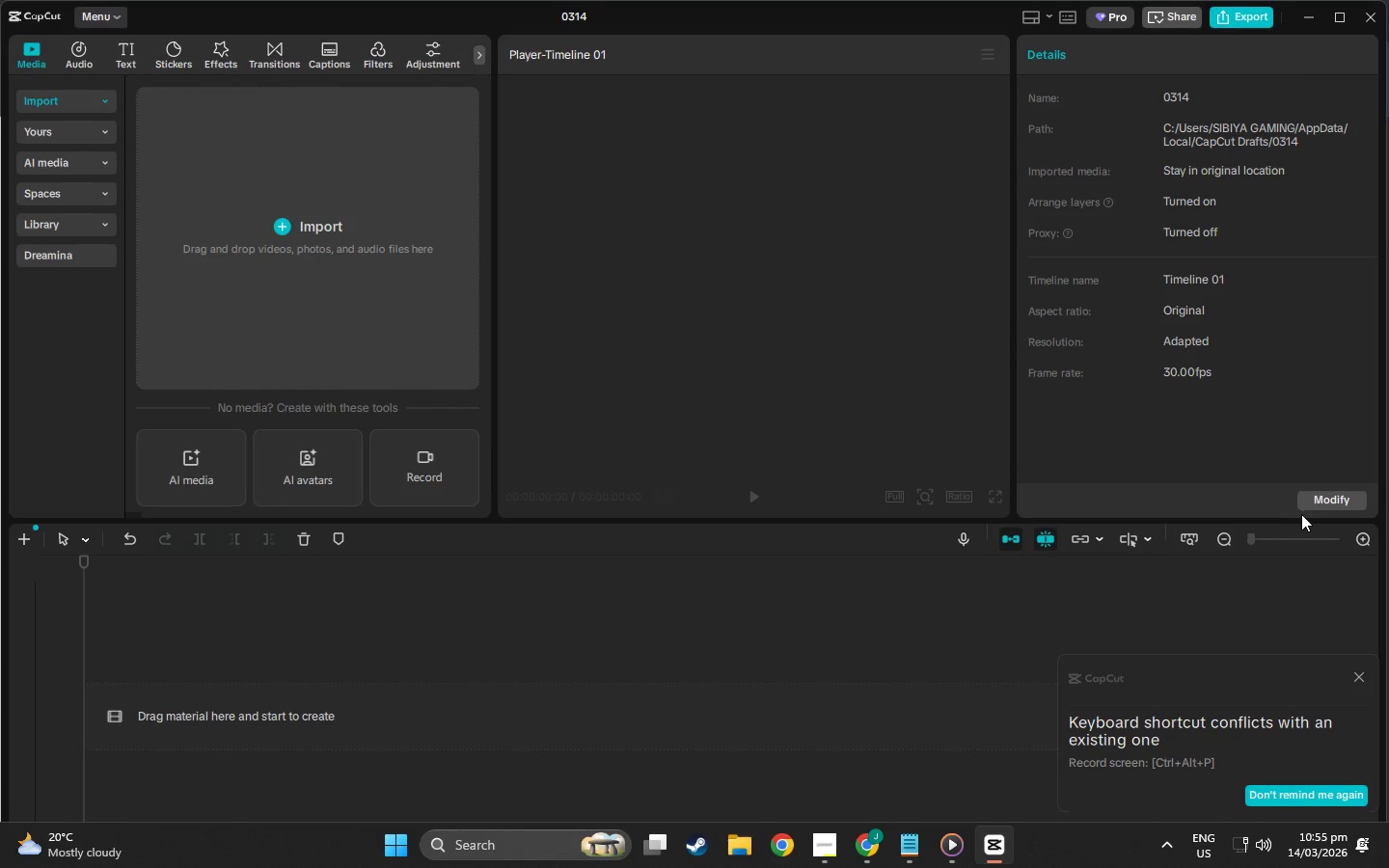 
left_click([1328, 496])
 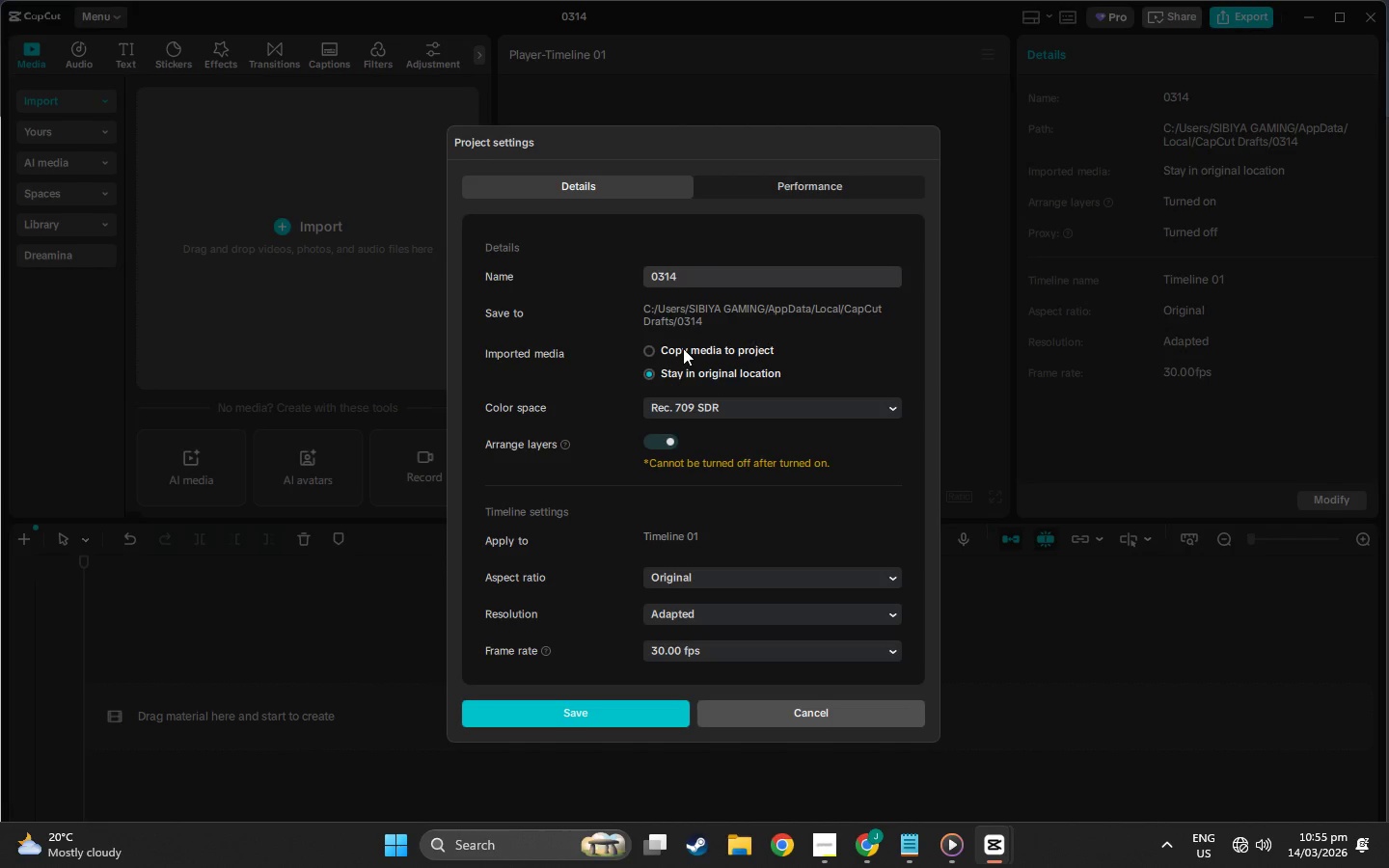 
left_click([655, 350])
 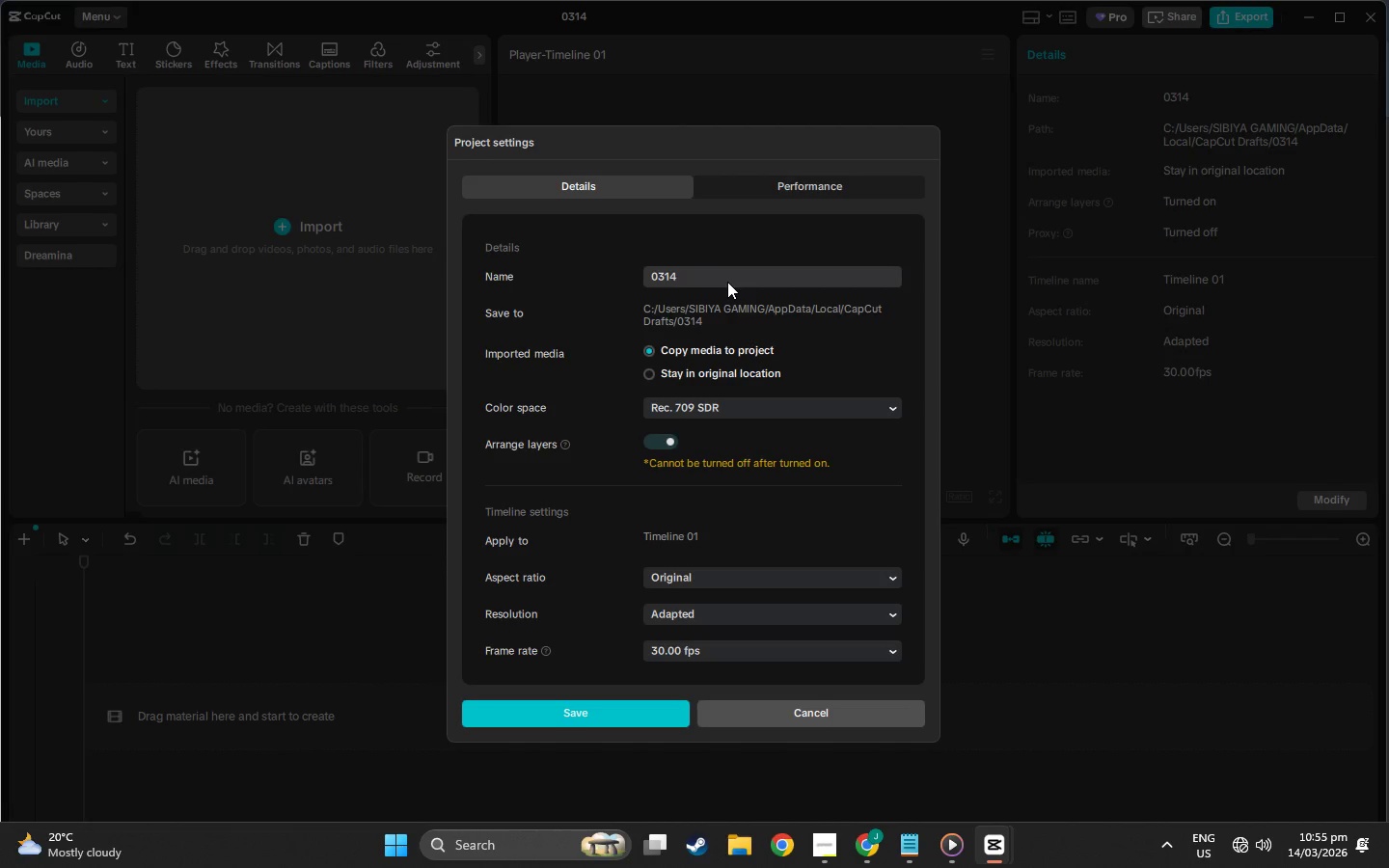 
left_click([727, 282])
 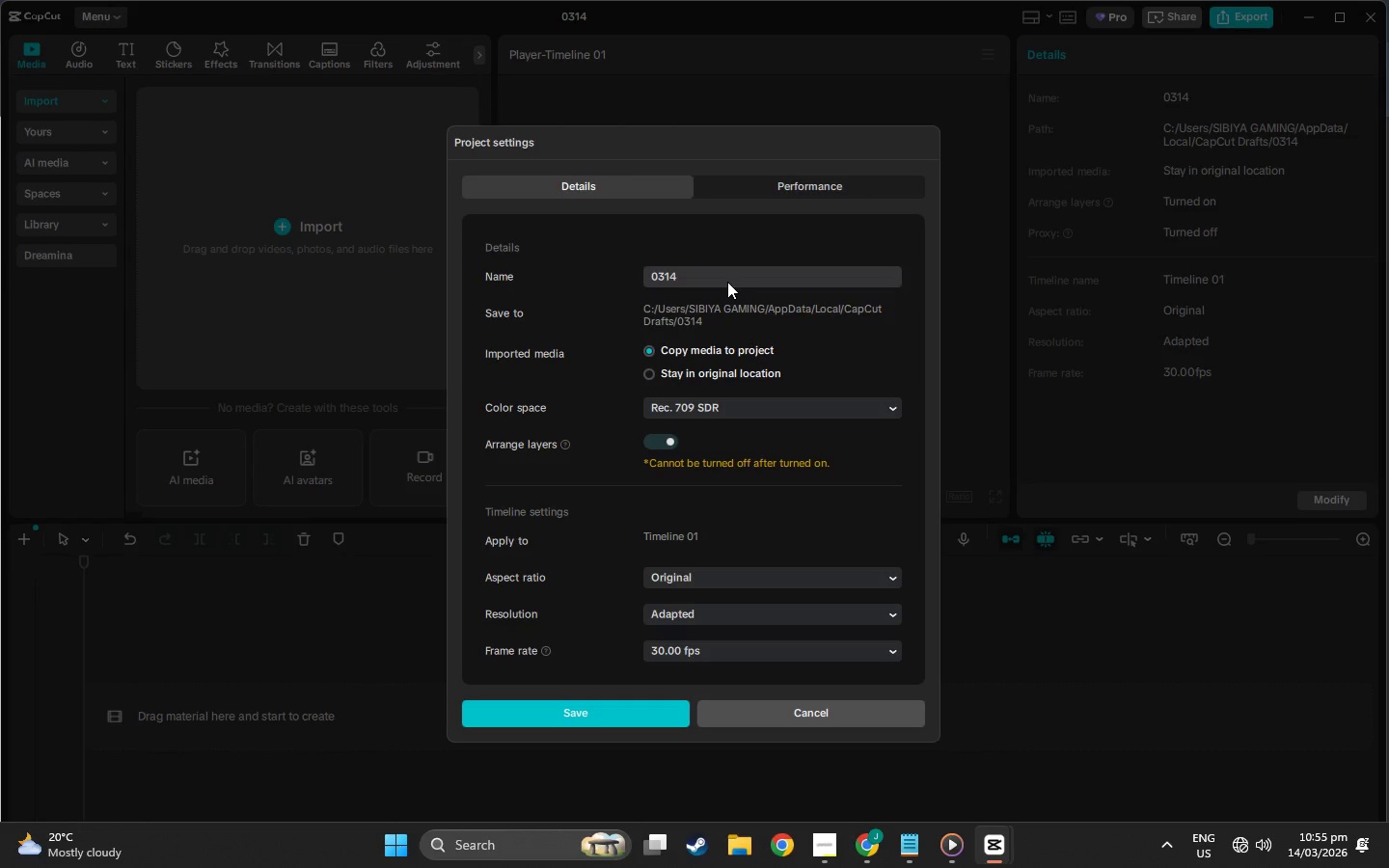 
left_click([727, 282])
 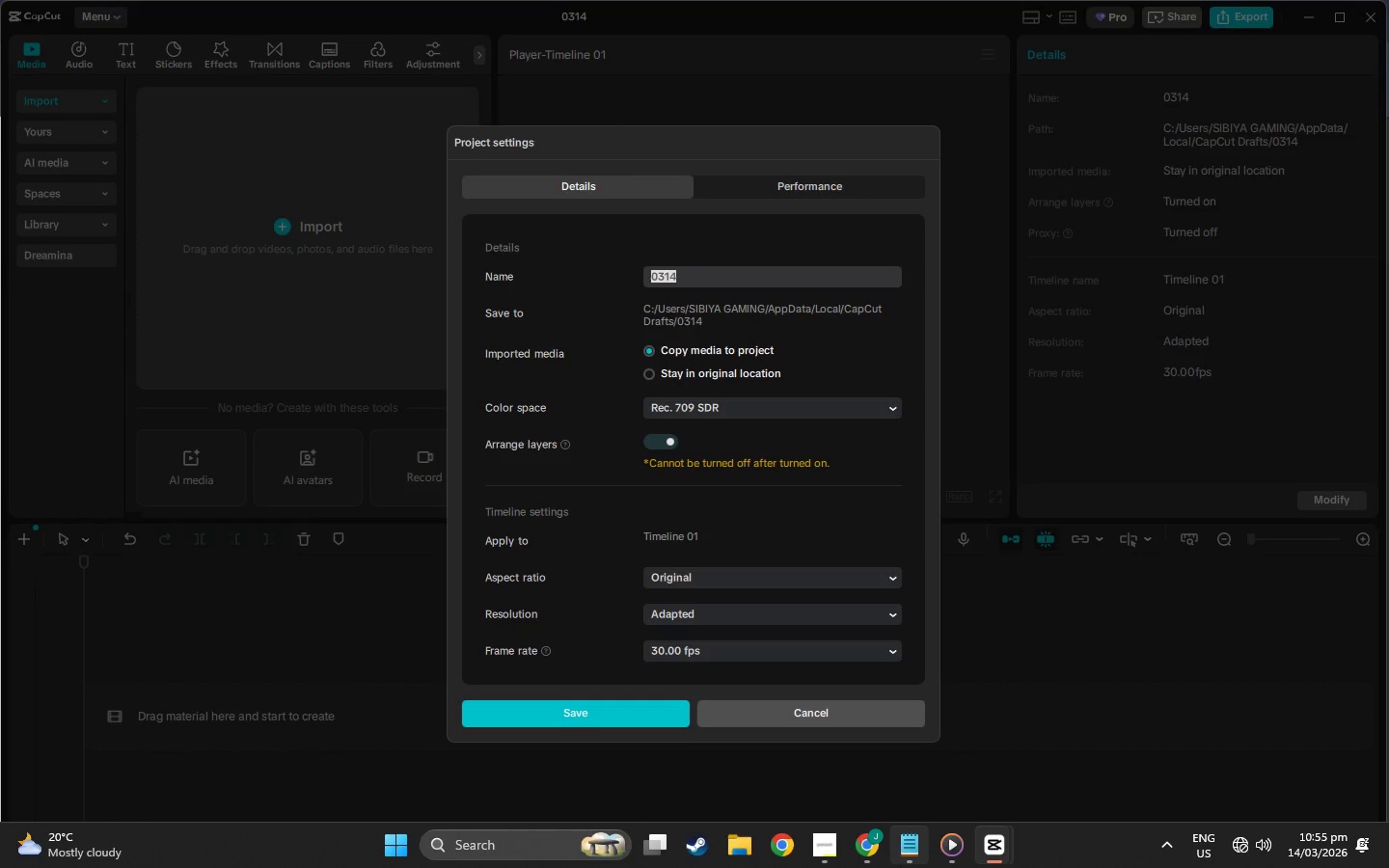 
left_click([831, 857])